 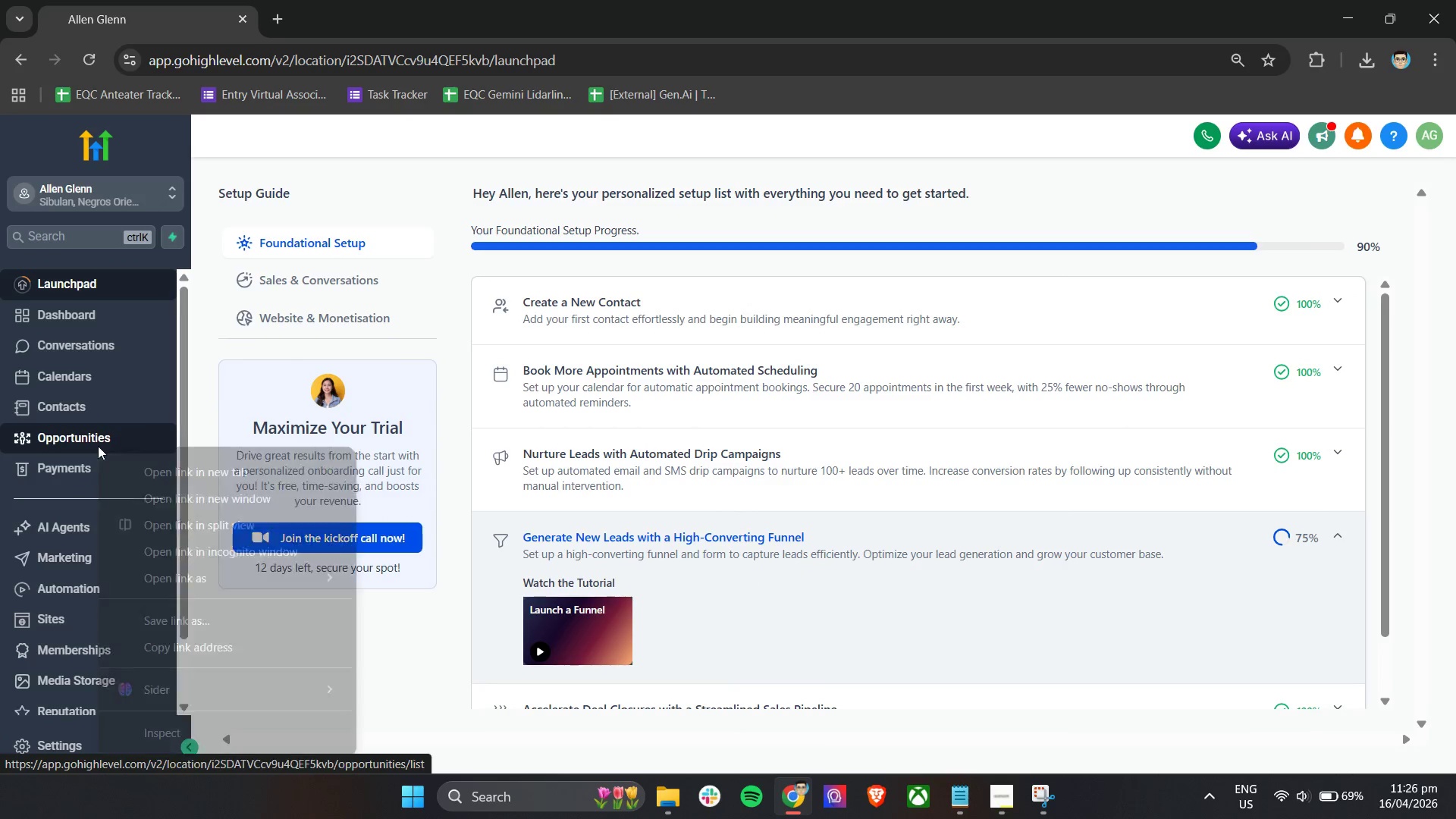 
left_click([172, 475])
 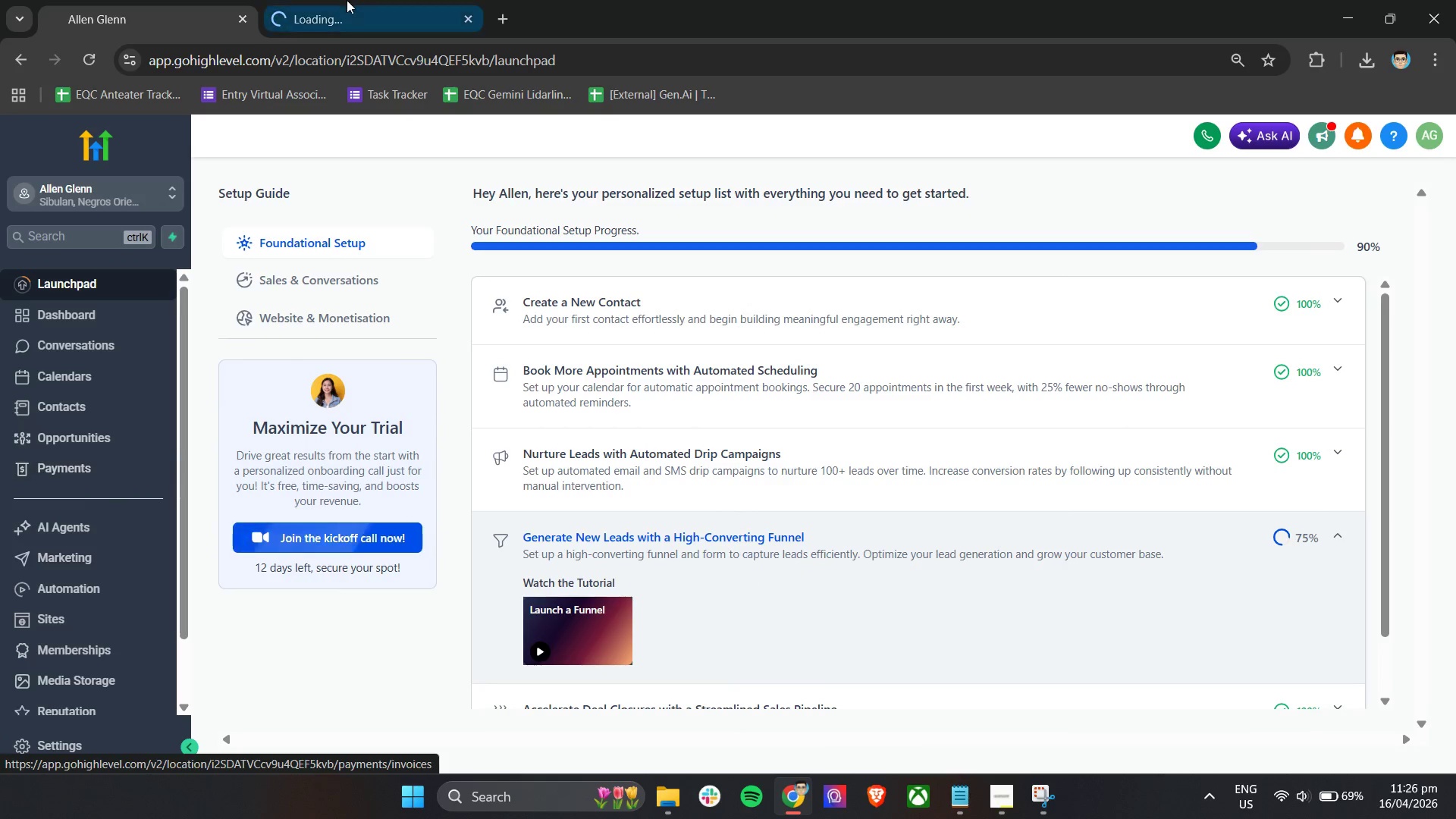 
left_click([363, 0])
 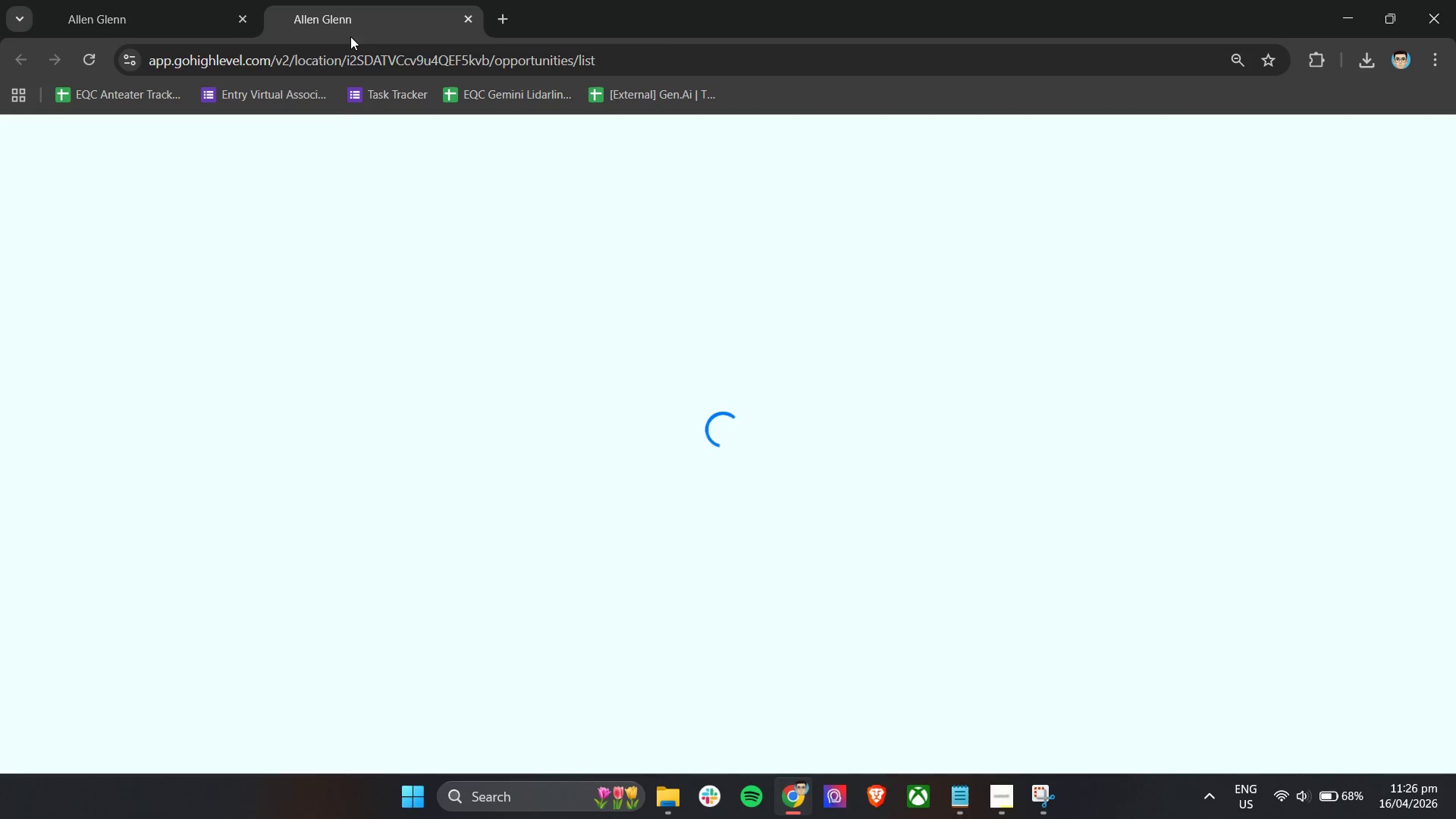 
wait(11.0)
 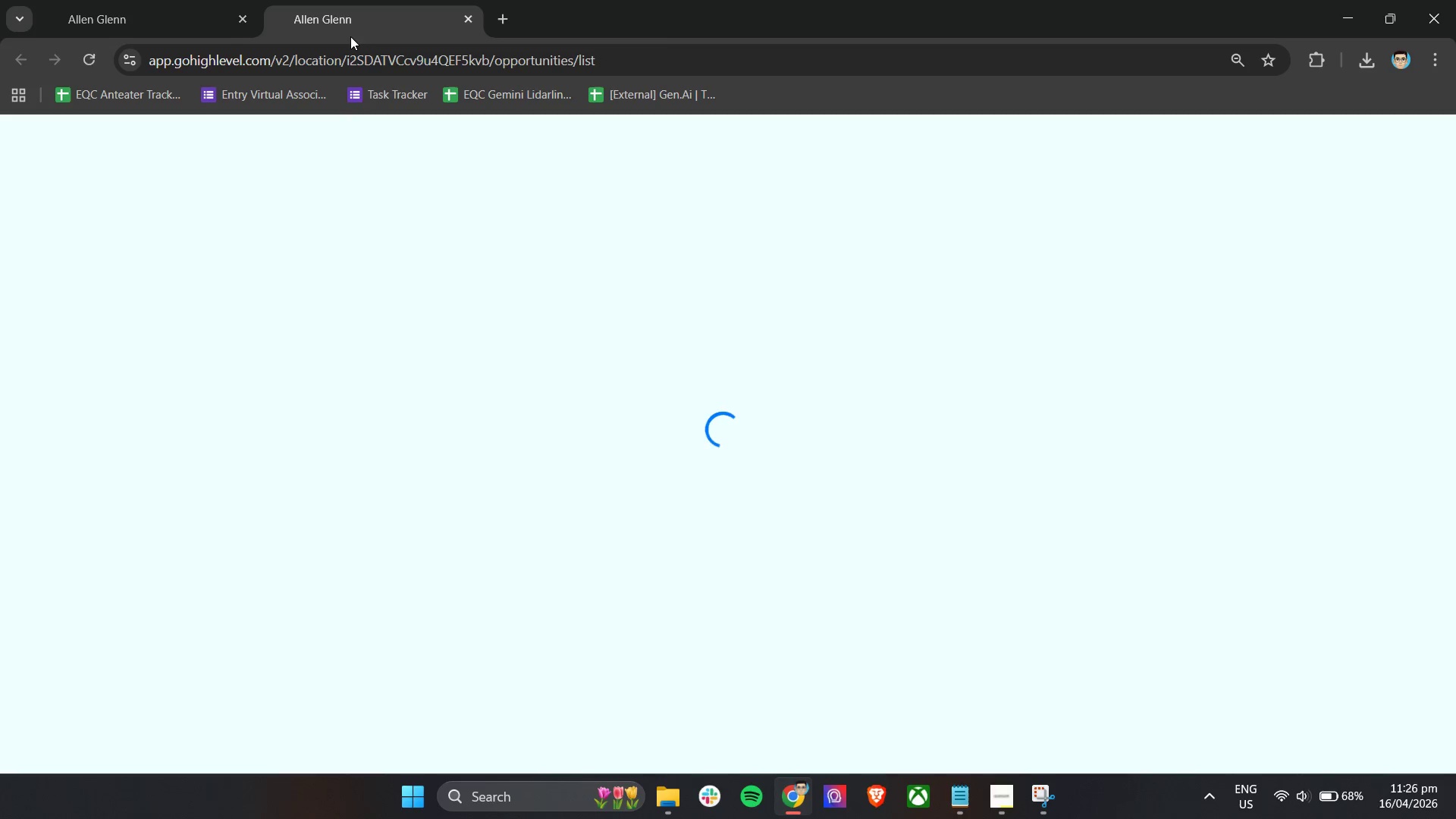 
left_click([427, 177])
 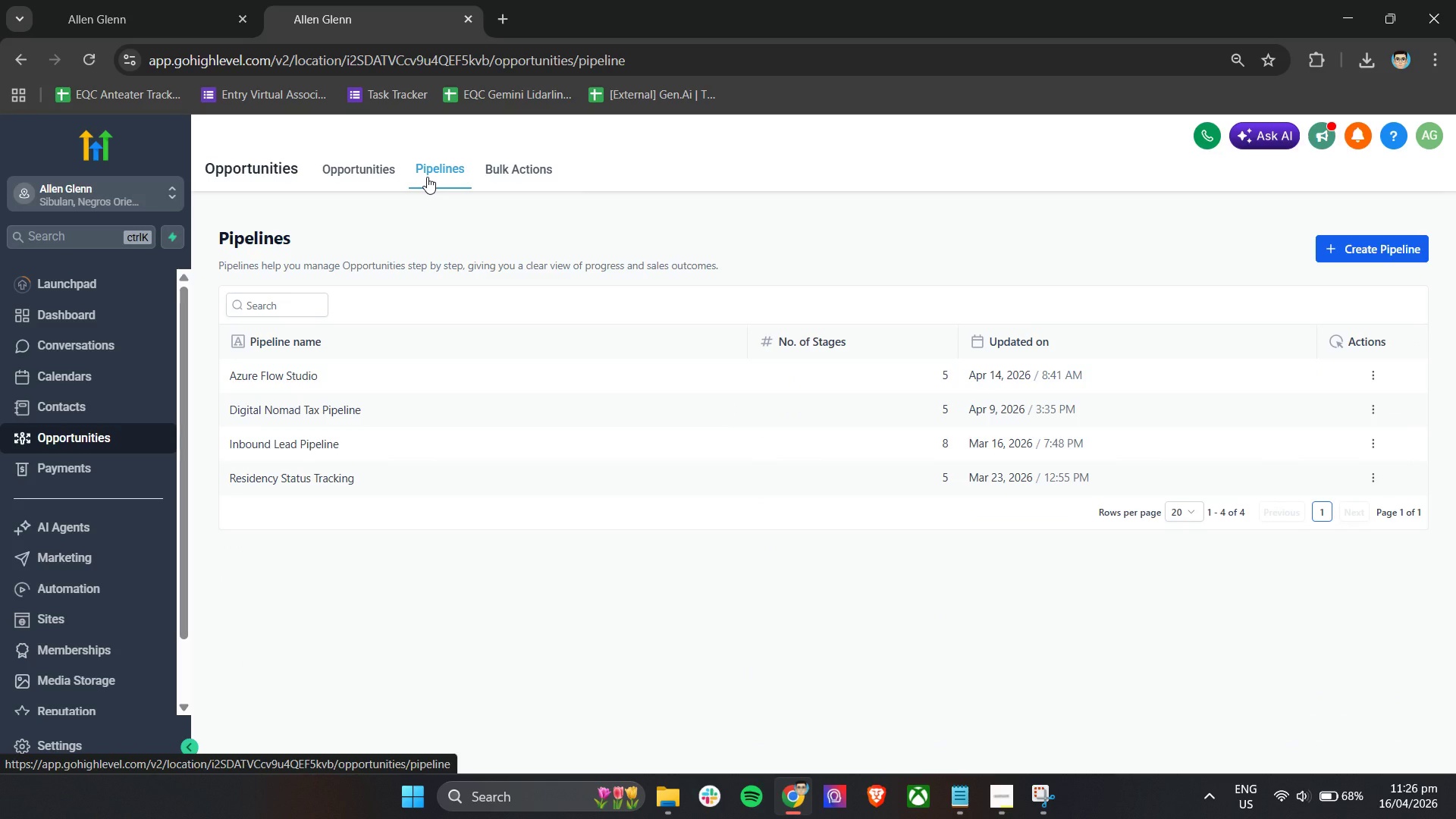 
wait(15.31)
 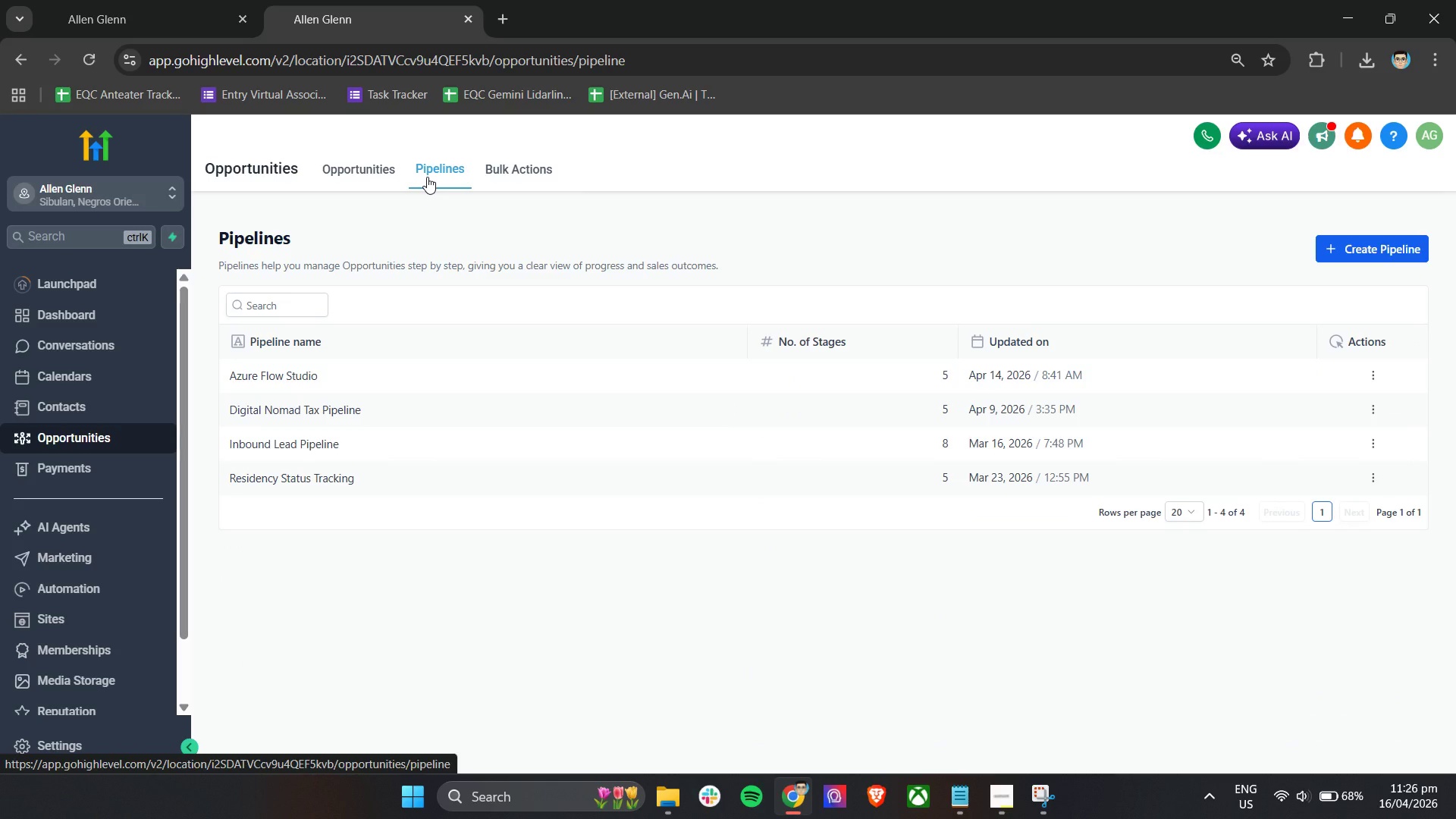 
left_click([992, 791])